 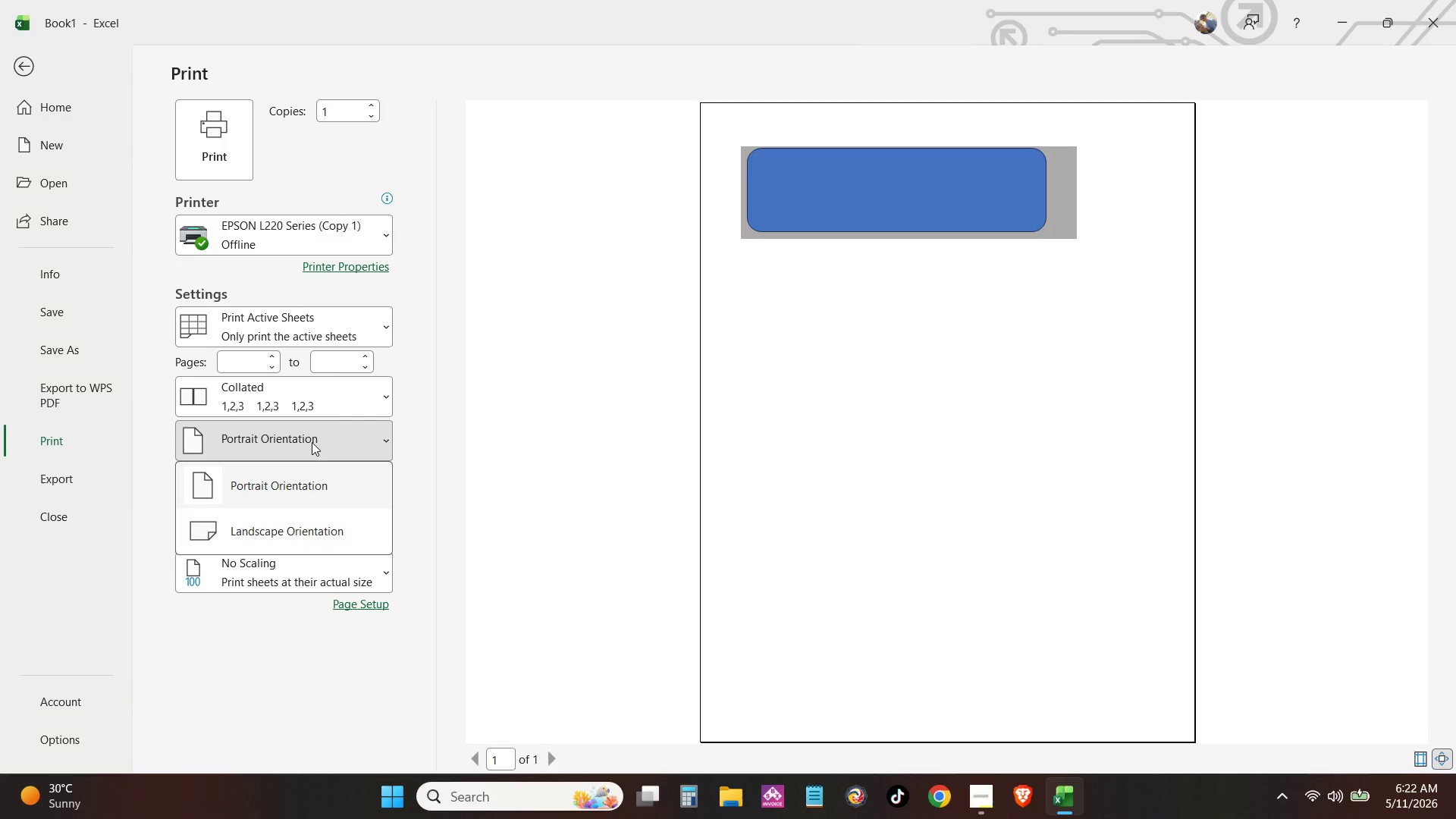 
left_click([311, 532])
 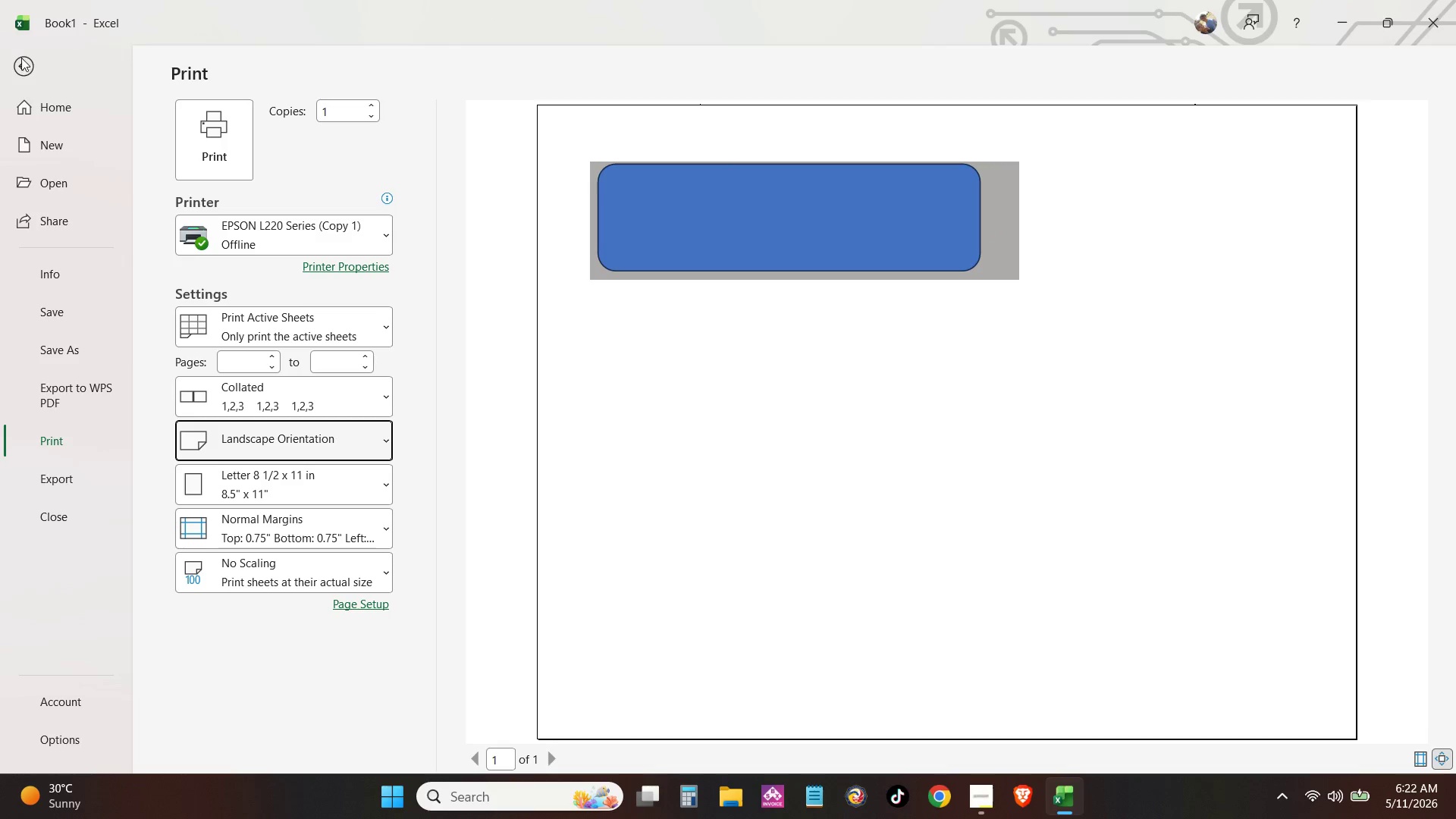 
left_click([24, 67])
 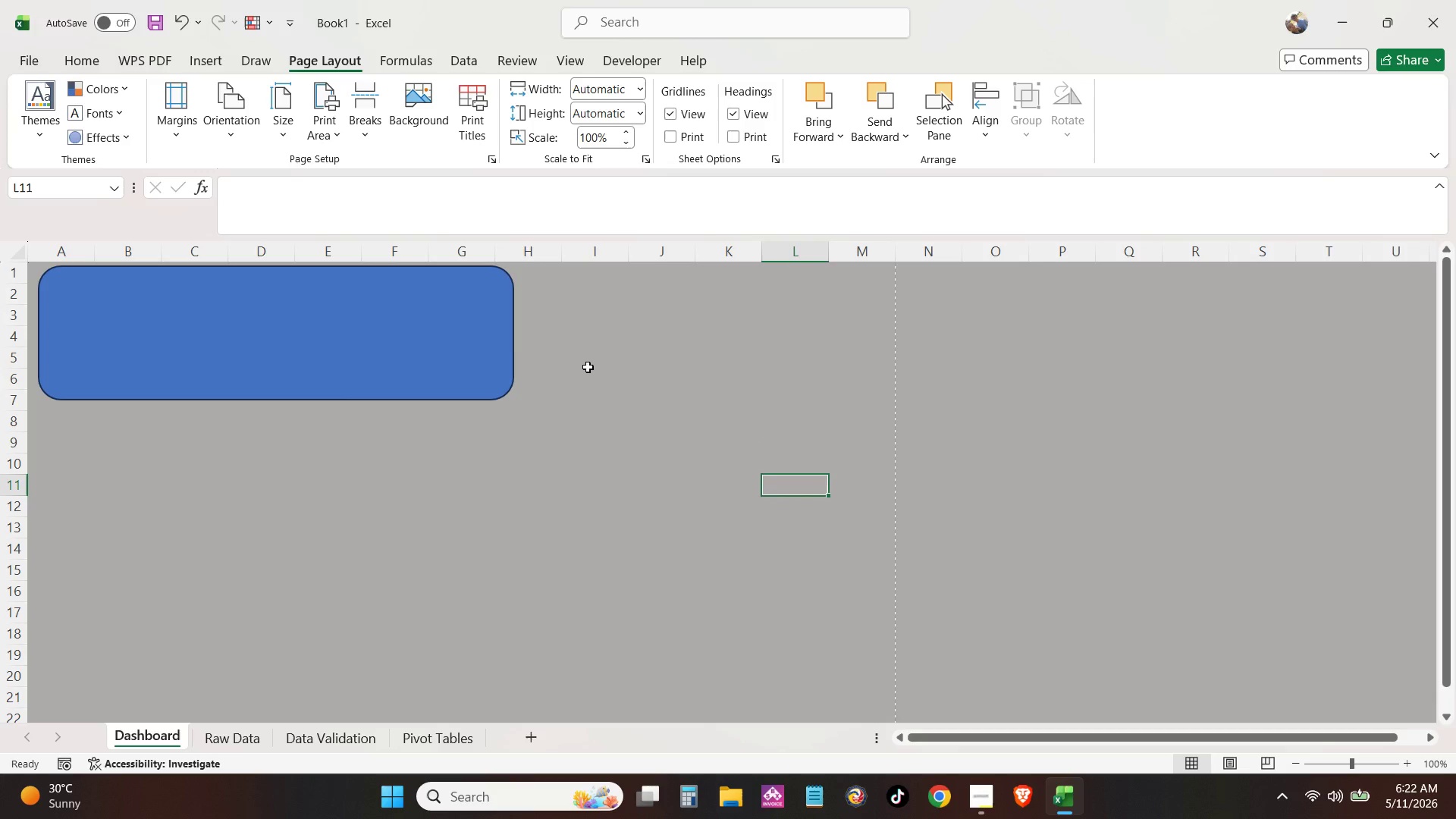 
left_click([454, 347])
 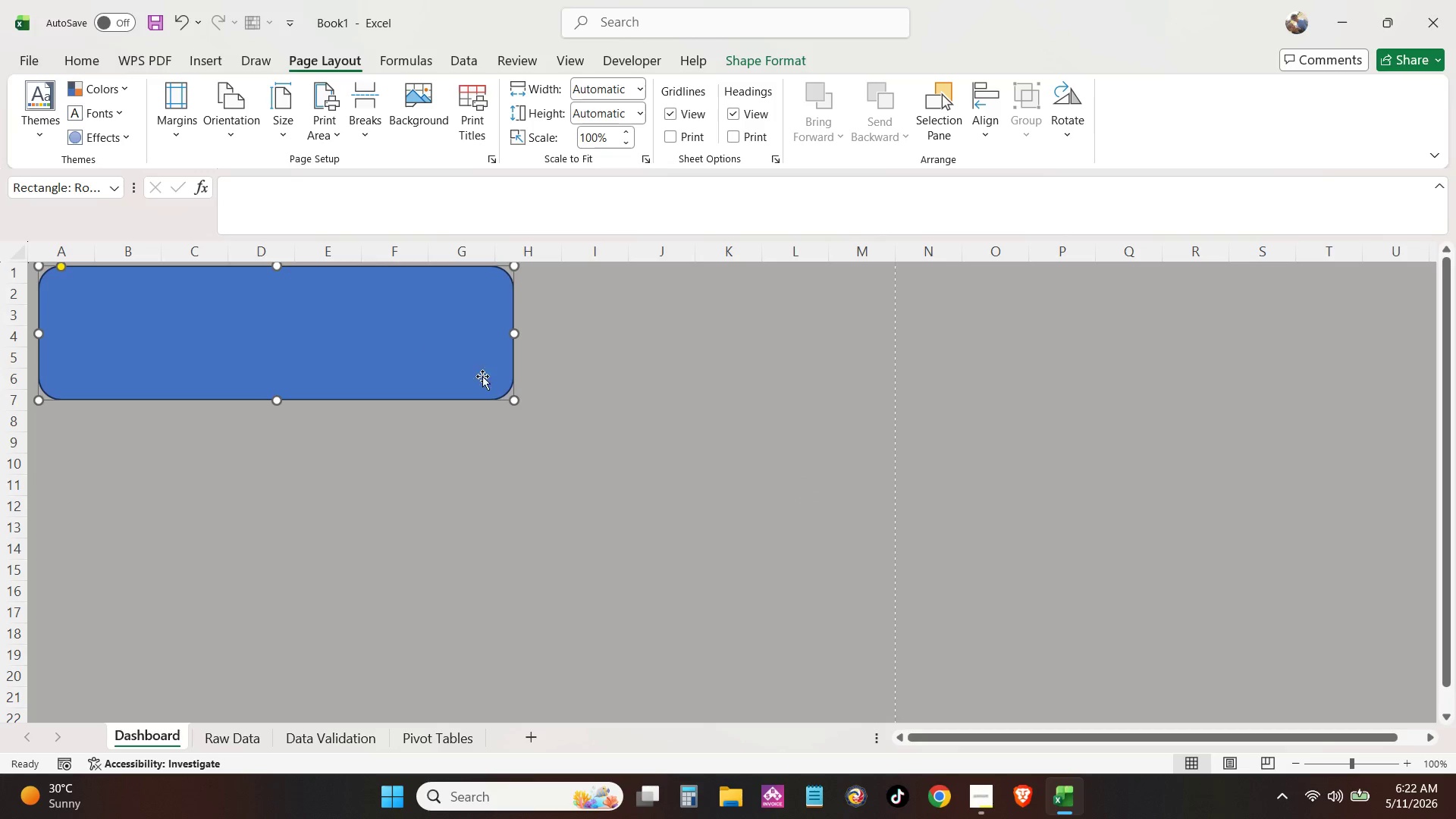 
left_click_drag(start_coordinate=[518, 397], to_coordinate=[879, 344])
 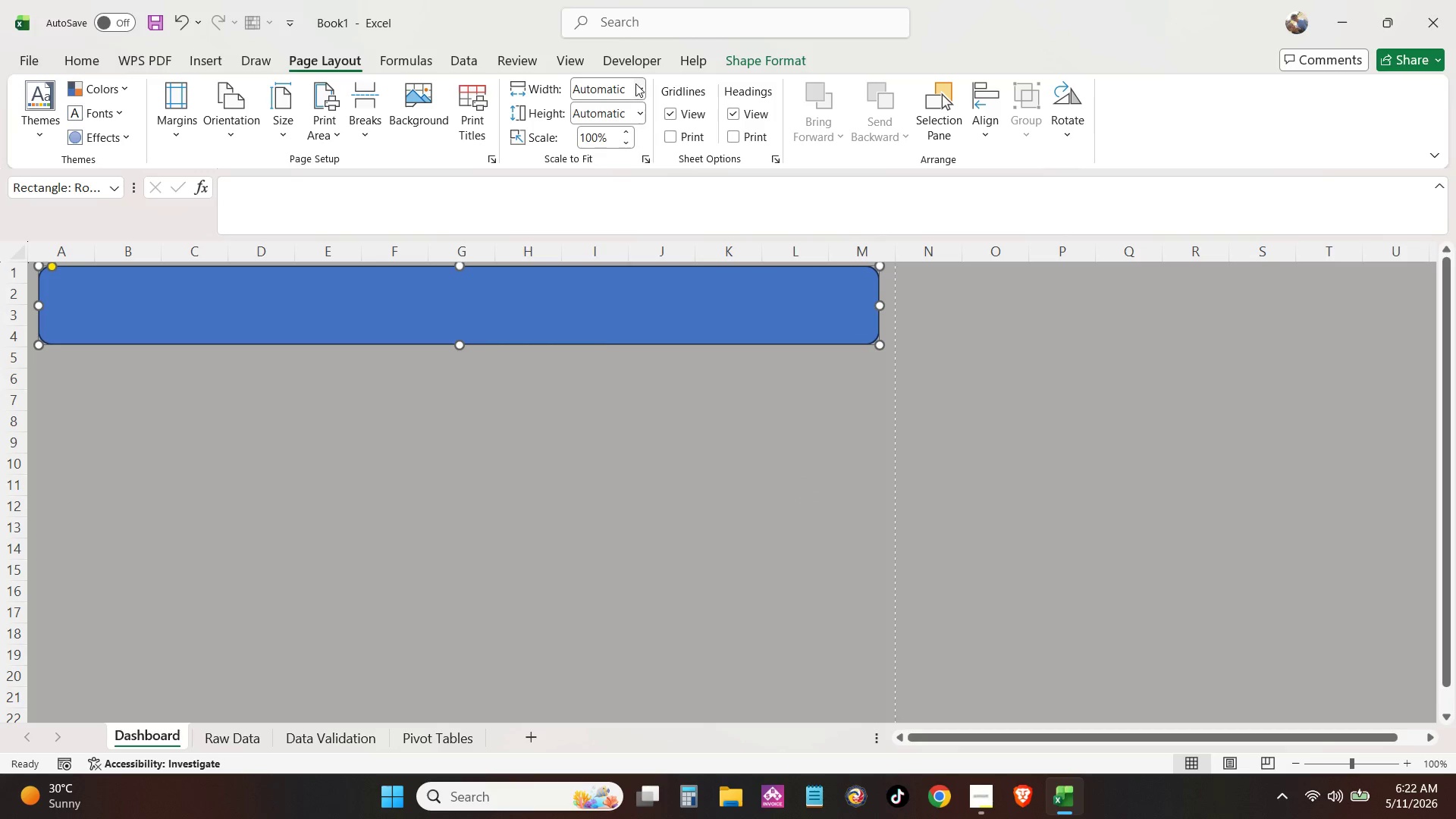 
left_click([635, 83])
 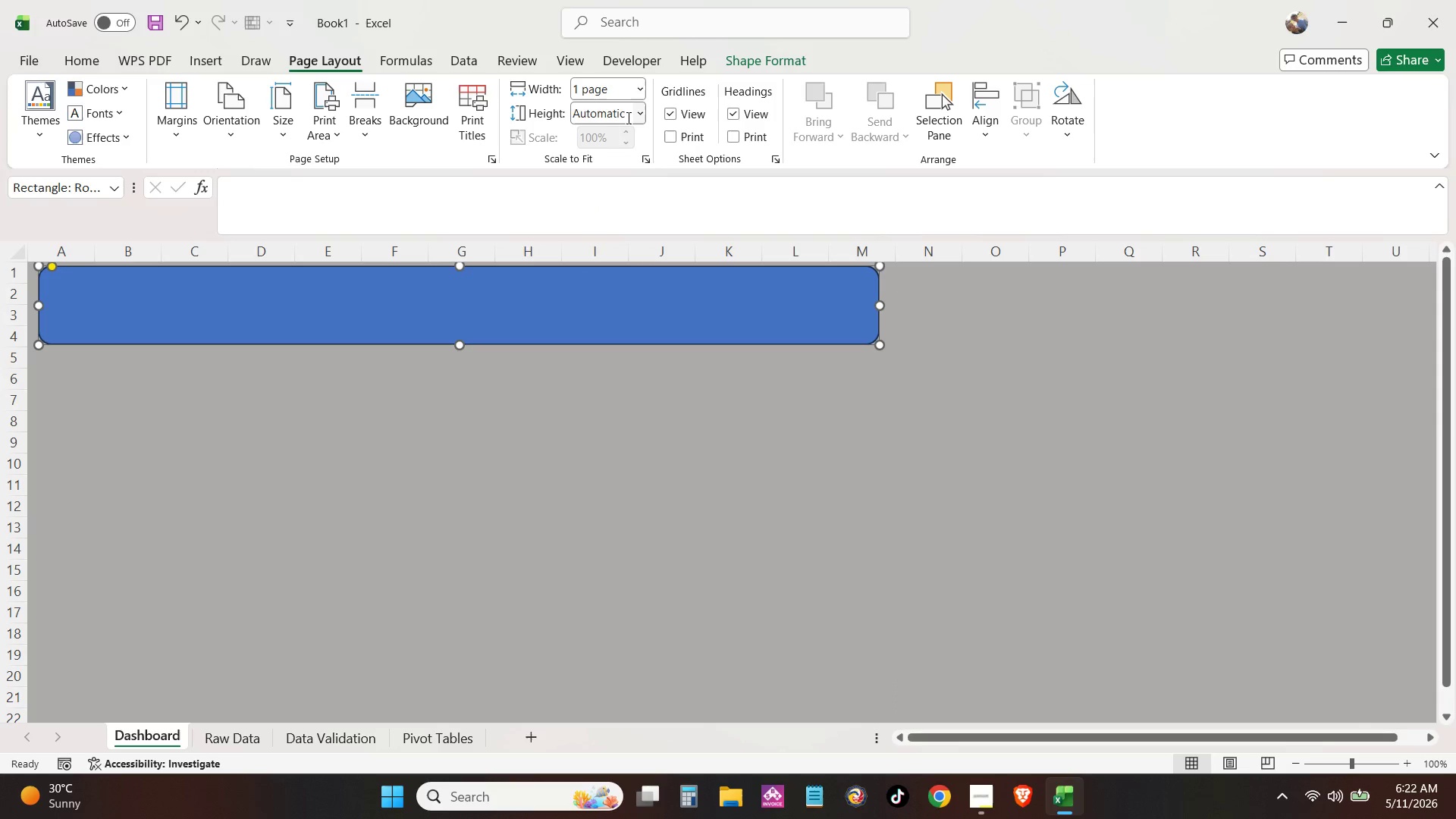 
left_click([641, 110])
 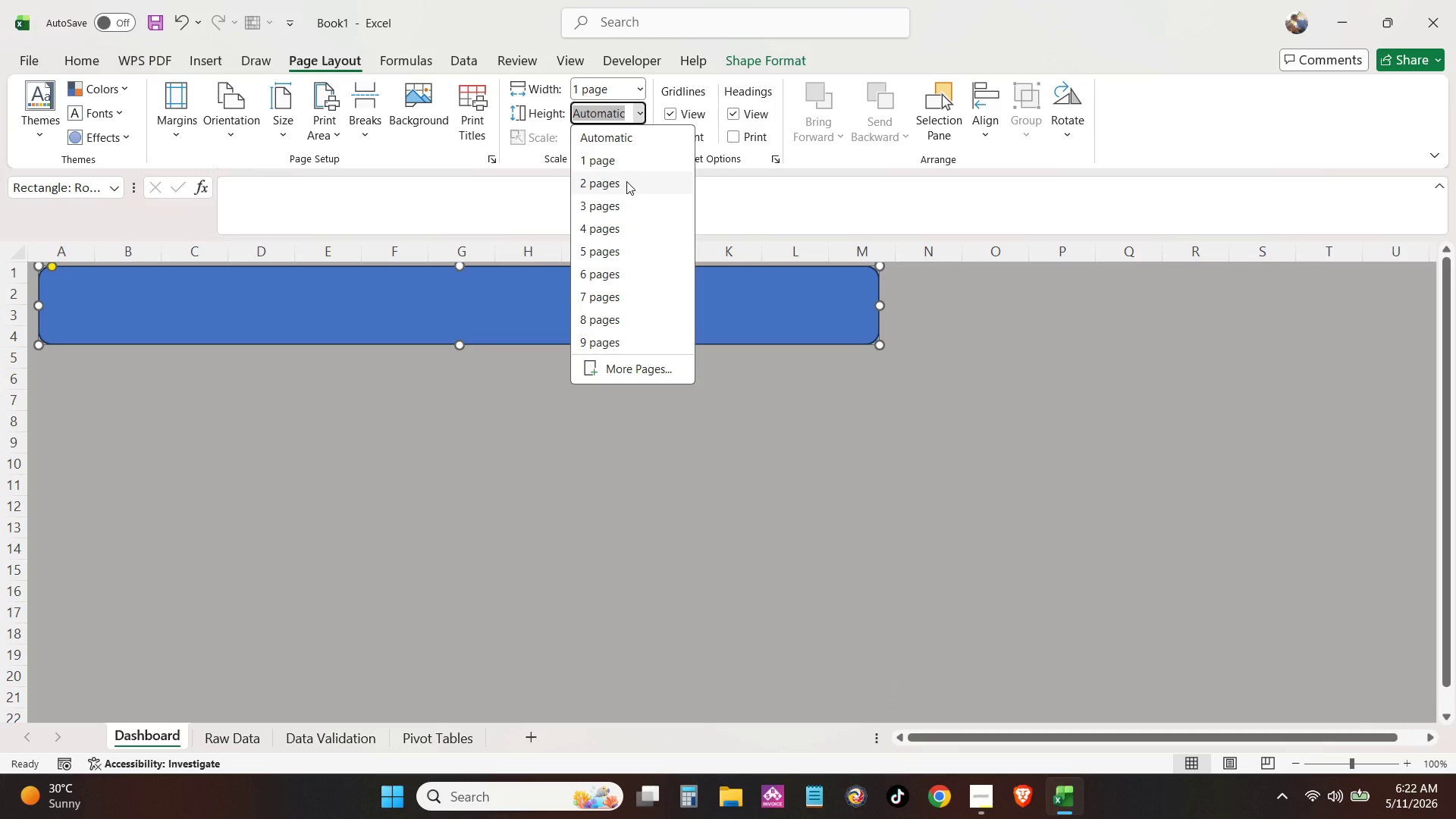 
left_click([626, 156])
 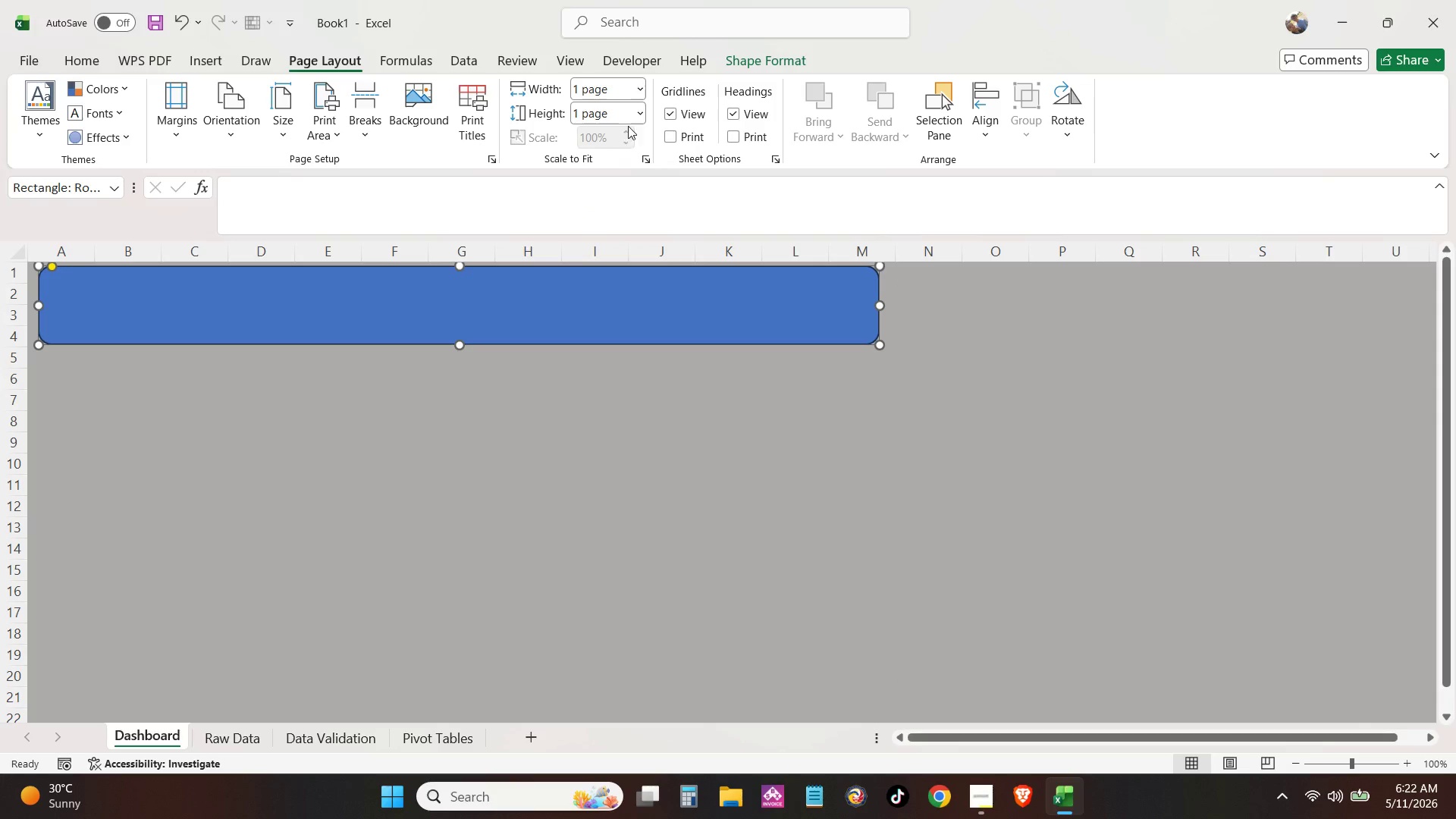 
left_click([639, 111])
 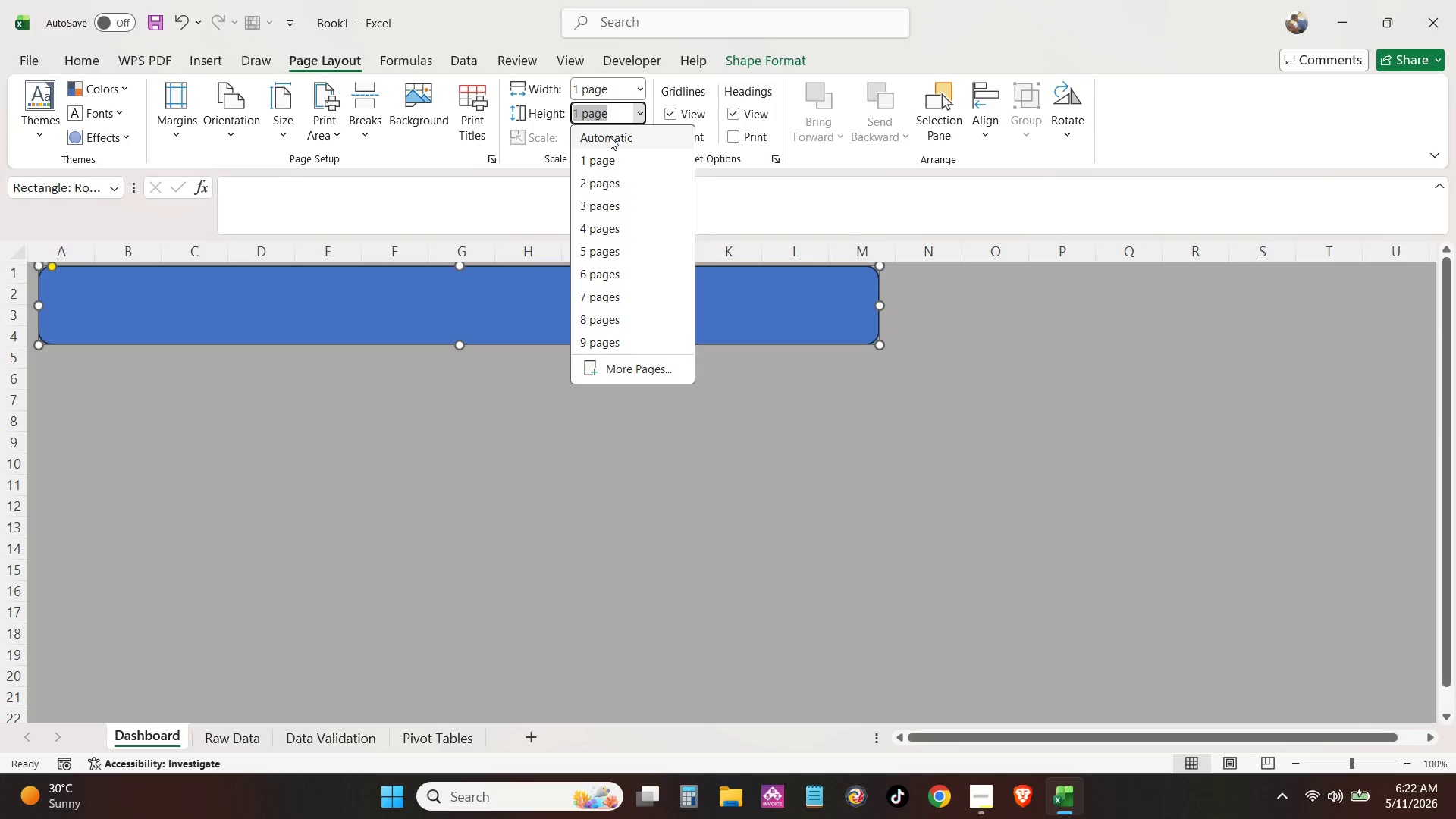 
left_click([610, 136])
 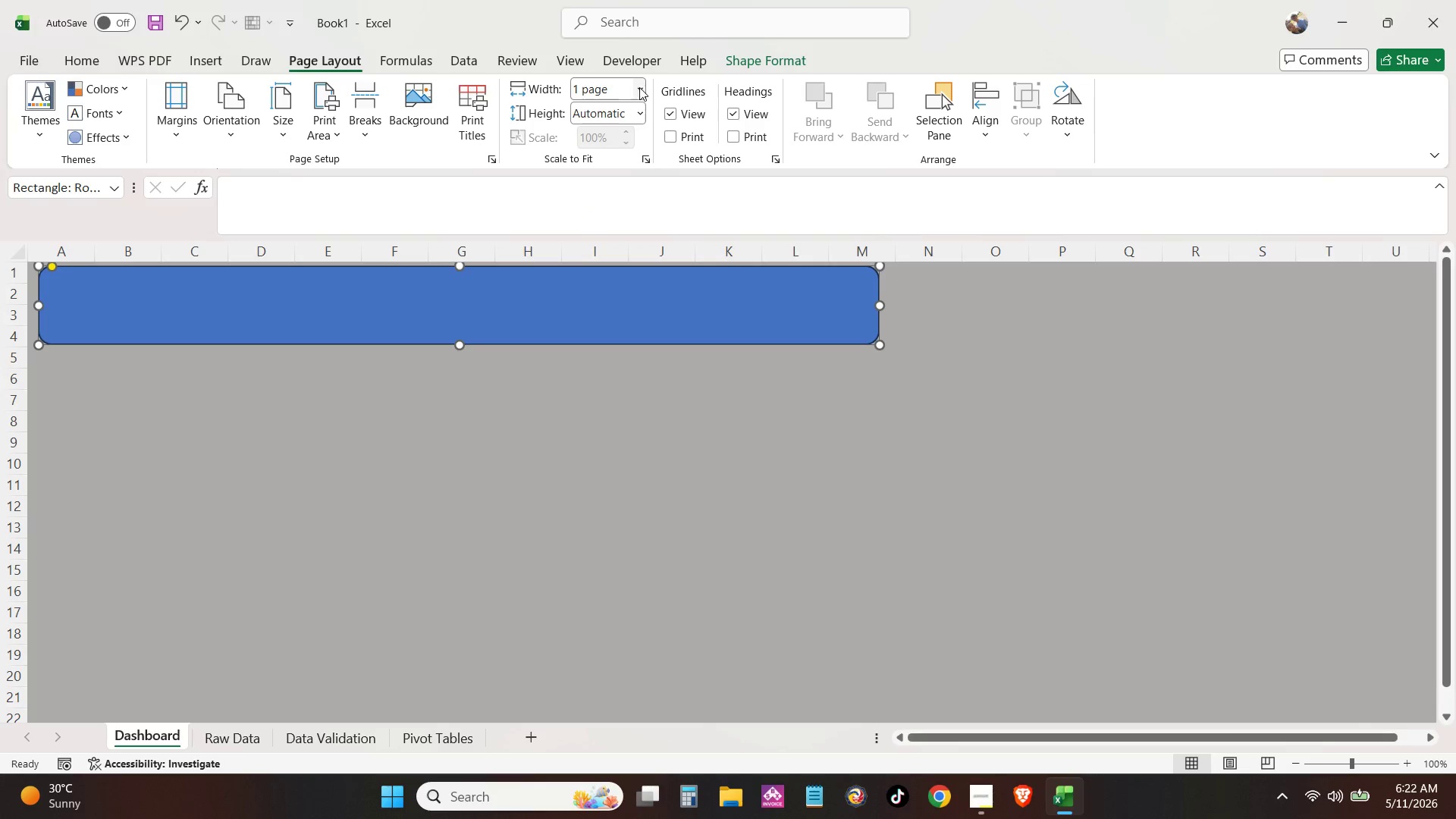 
left_click([641, 87])
 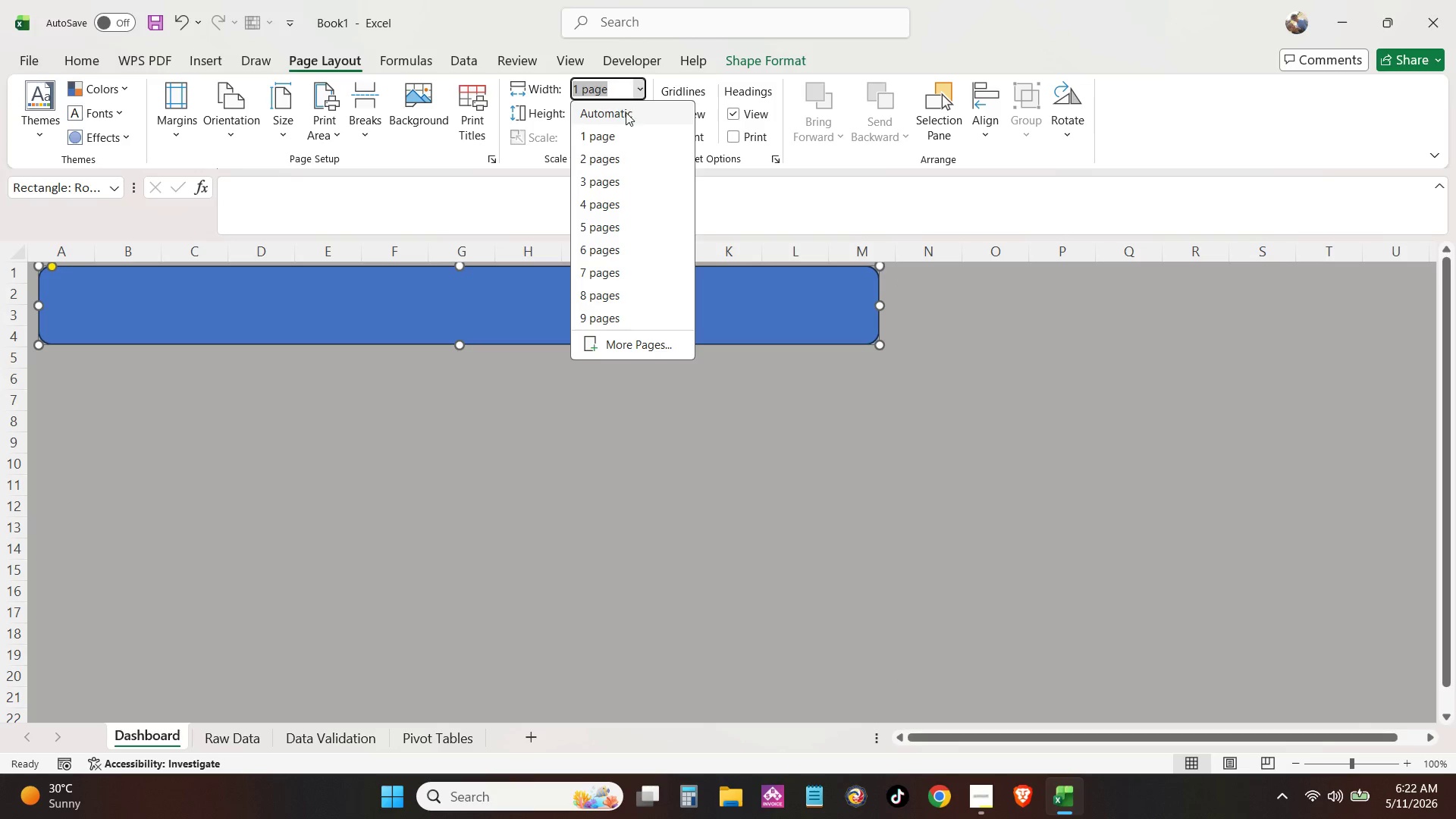 
left_click([626, 113])
 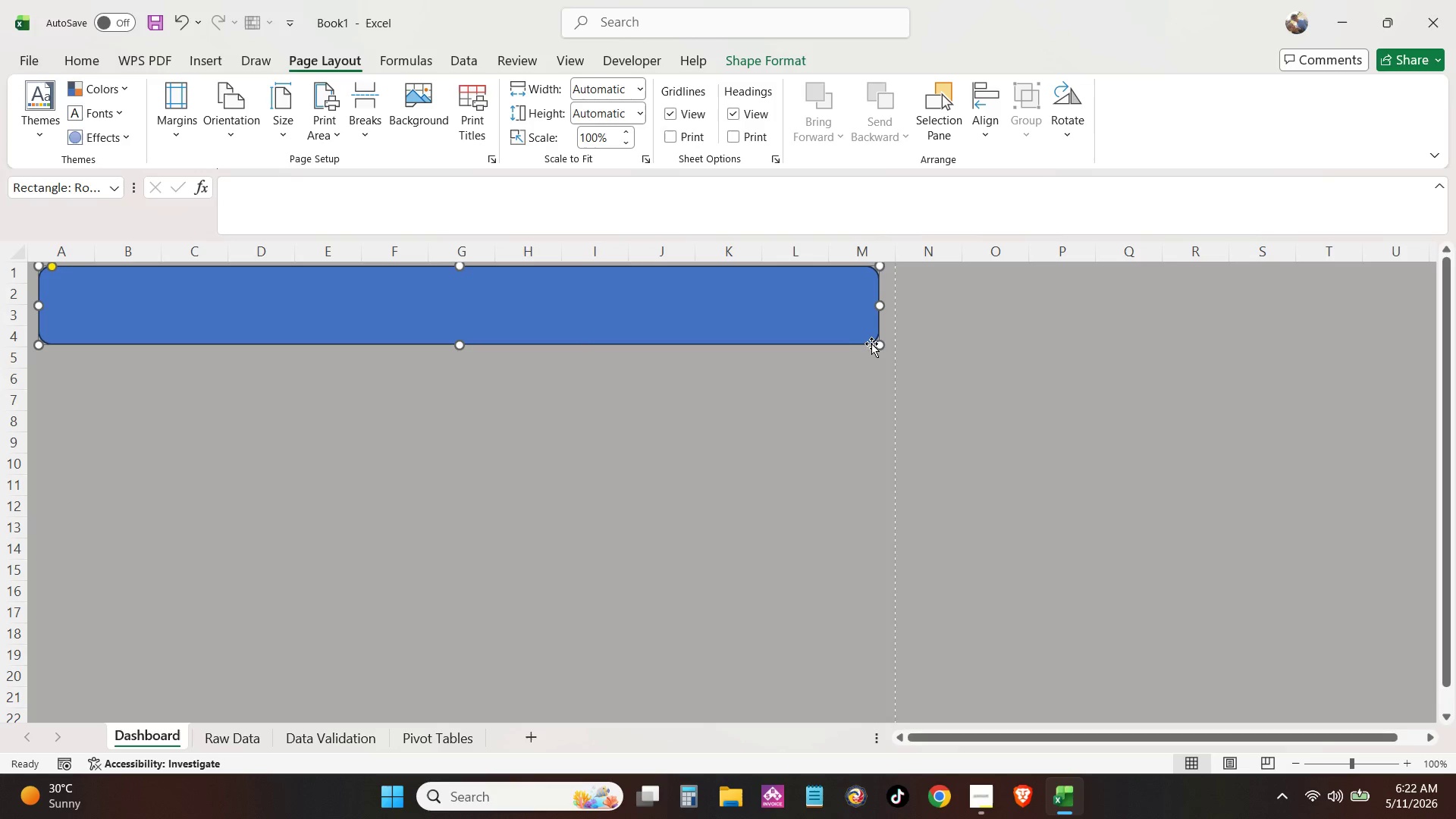 
left_click_drag(start_coordinate=[878, 347], to_coordinate=[882, 340])
 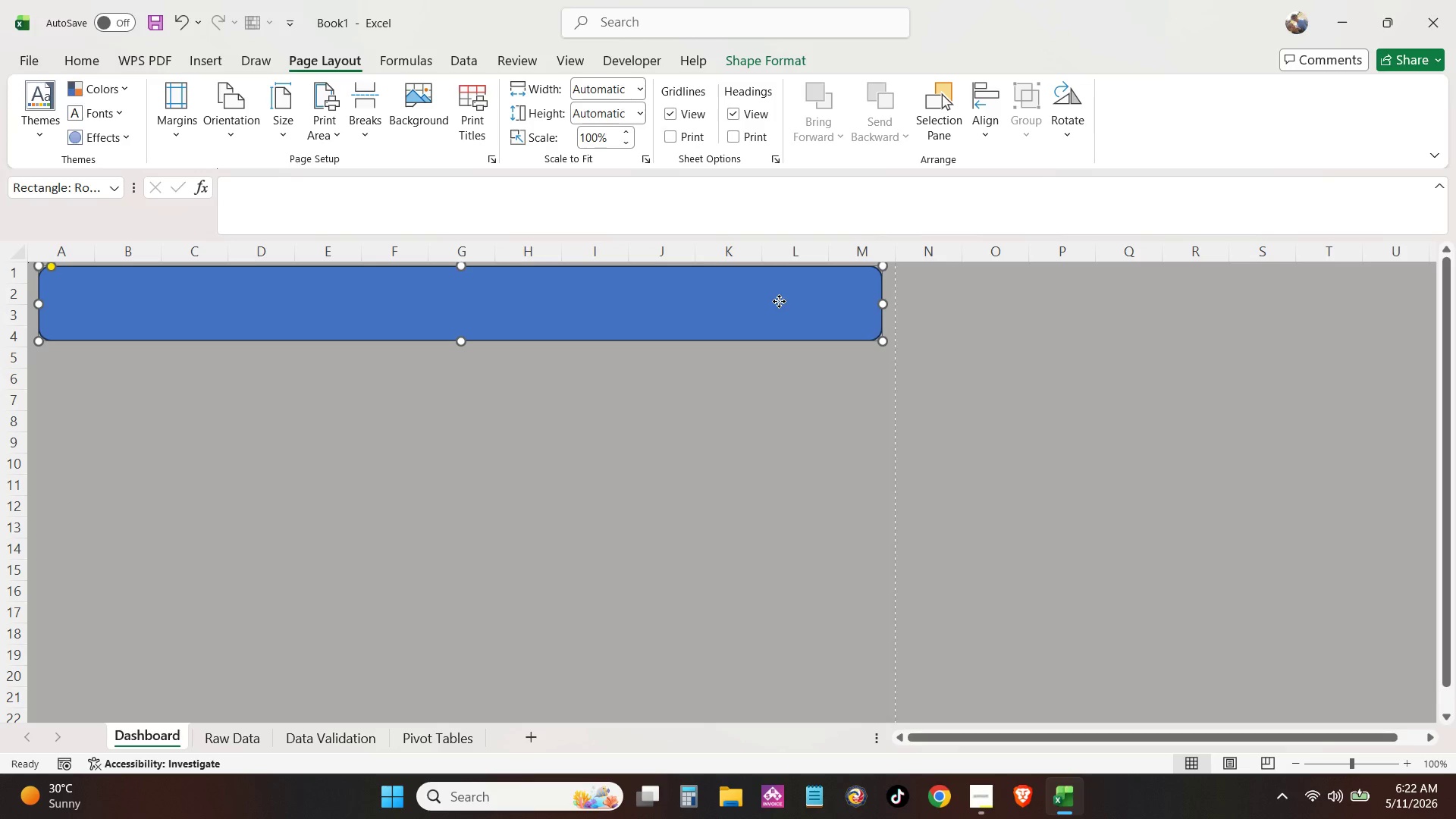 
left_click([779, 301])
 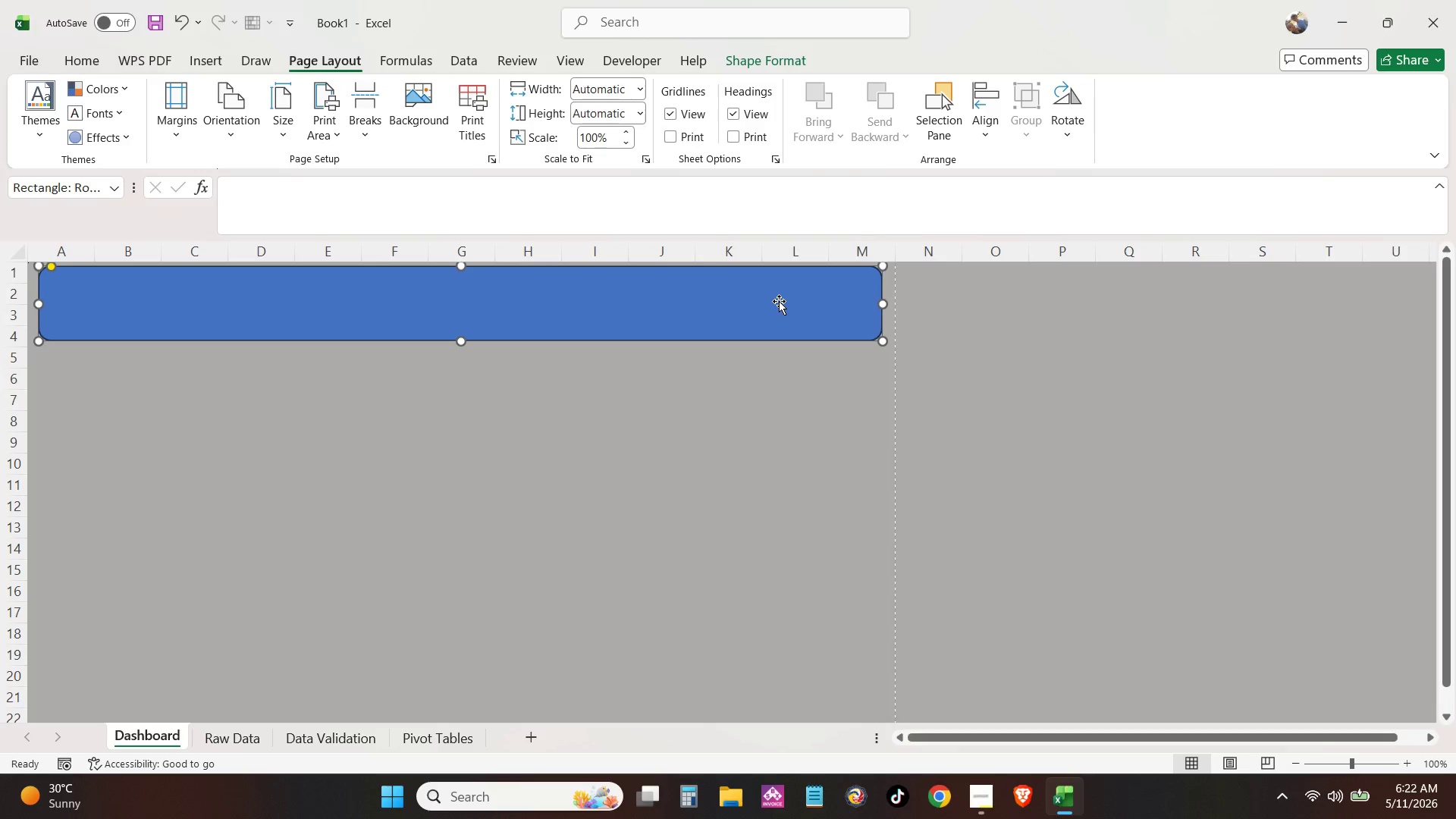 
right_click([779, 301])
 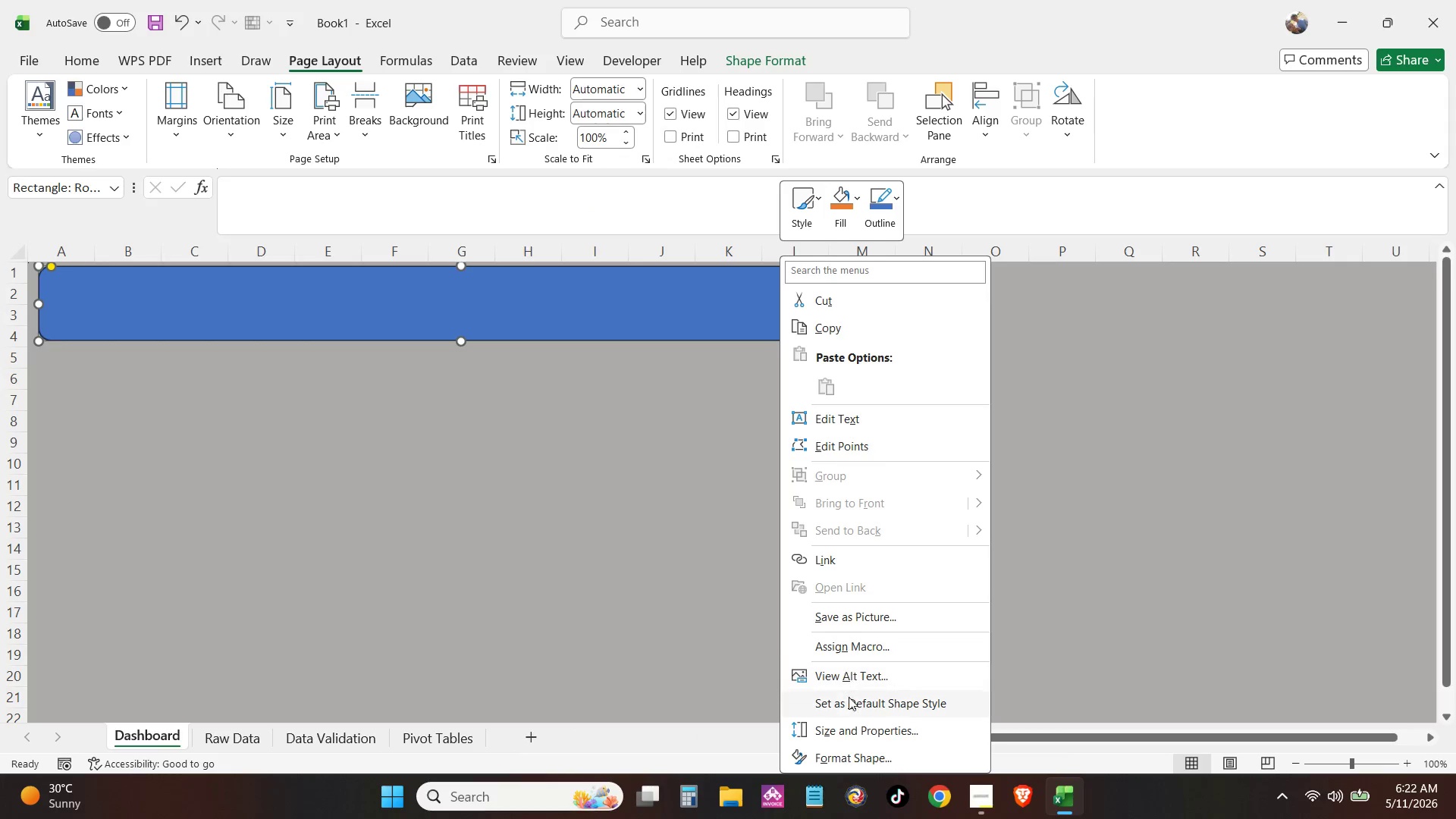 
left_click([855, 729])
 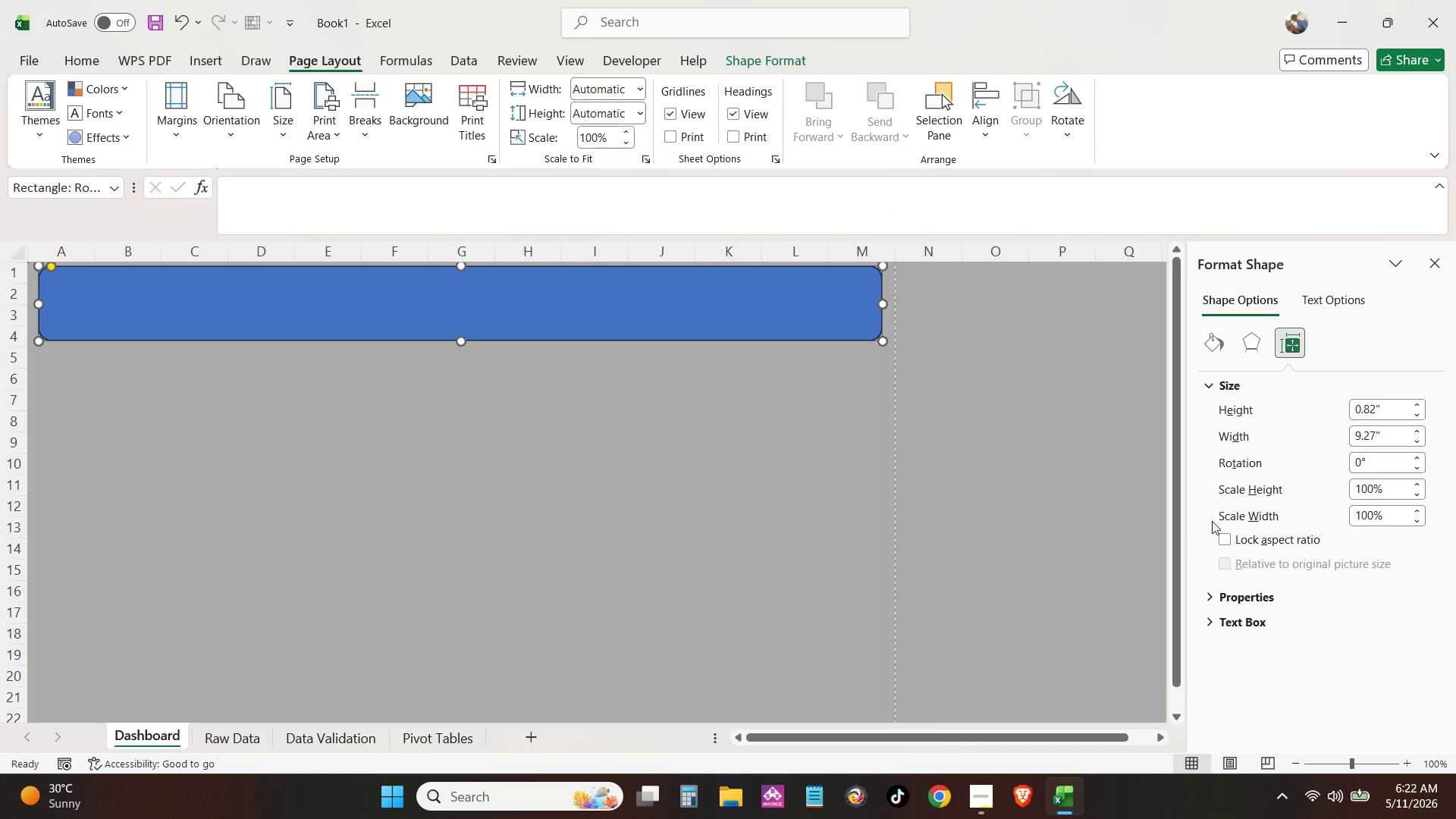 
left_click([1256, 593])
 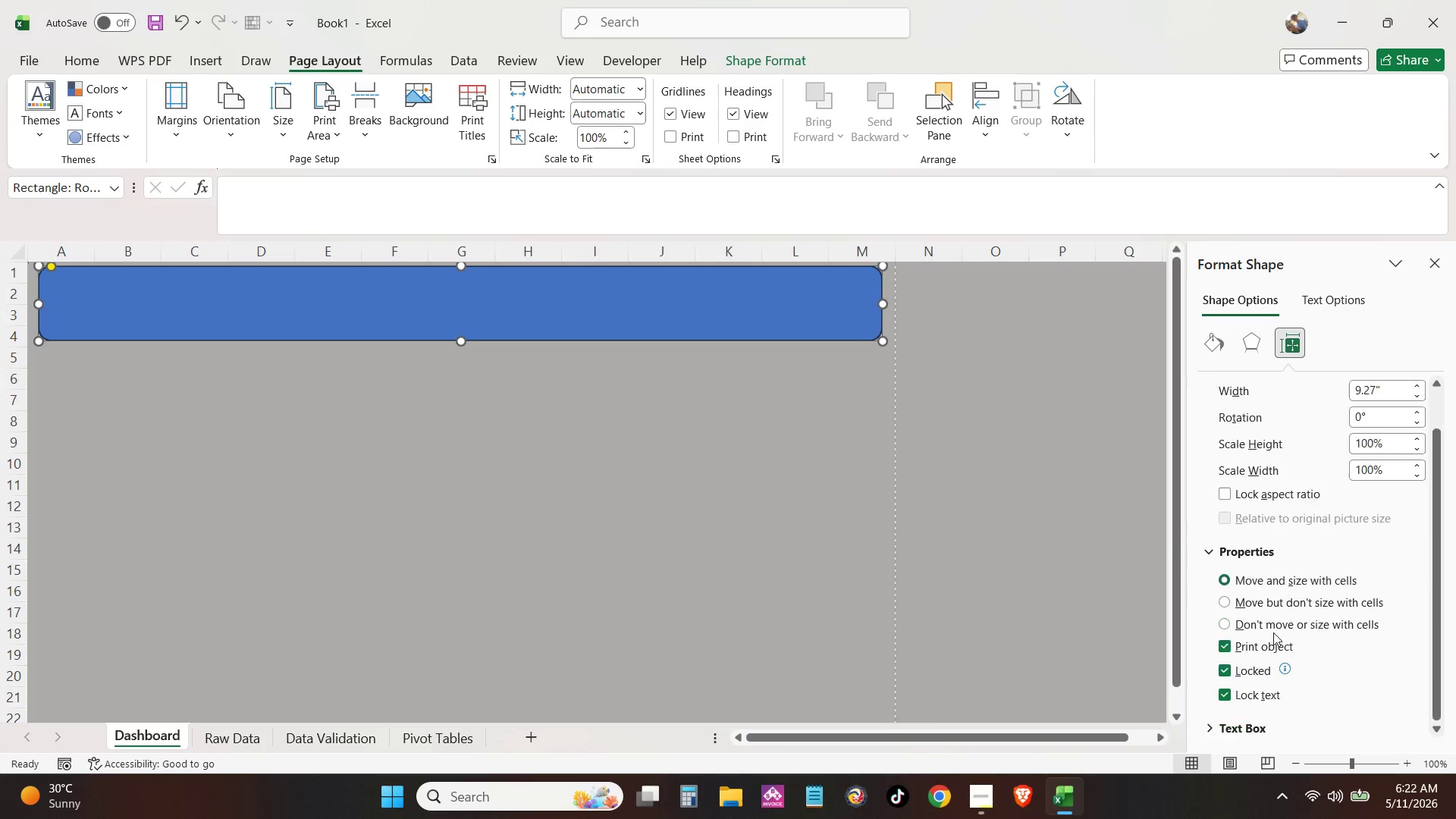 
scroll: coordinate [1273, 633], scroll_direction: down, amount: 2.0
 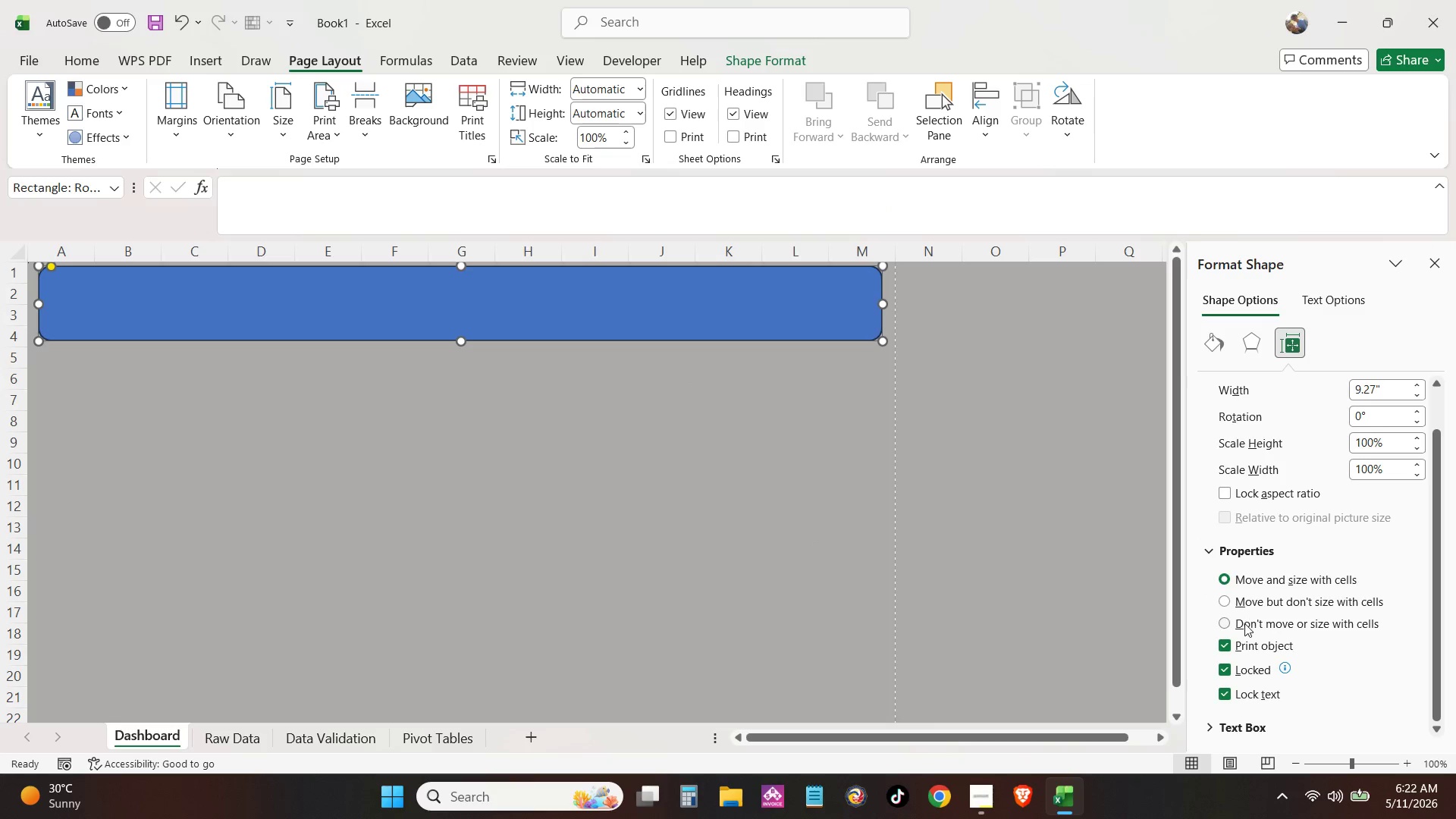 
left_click([1244, 623])
 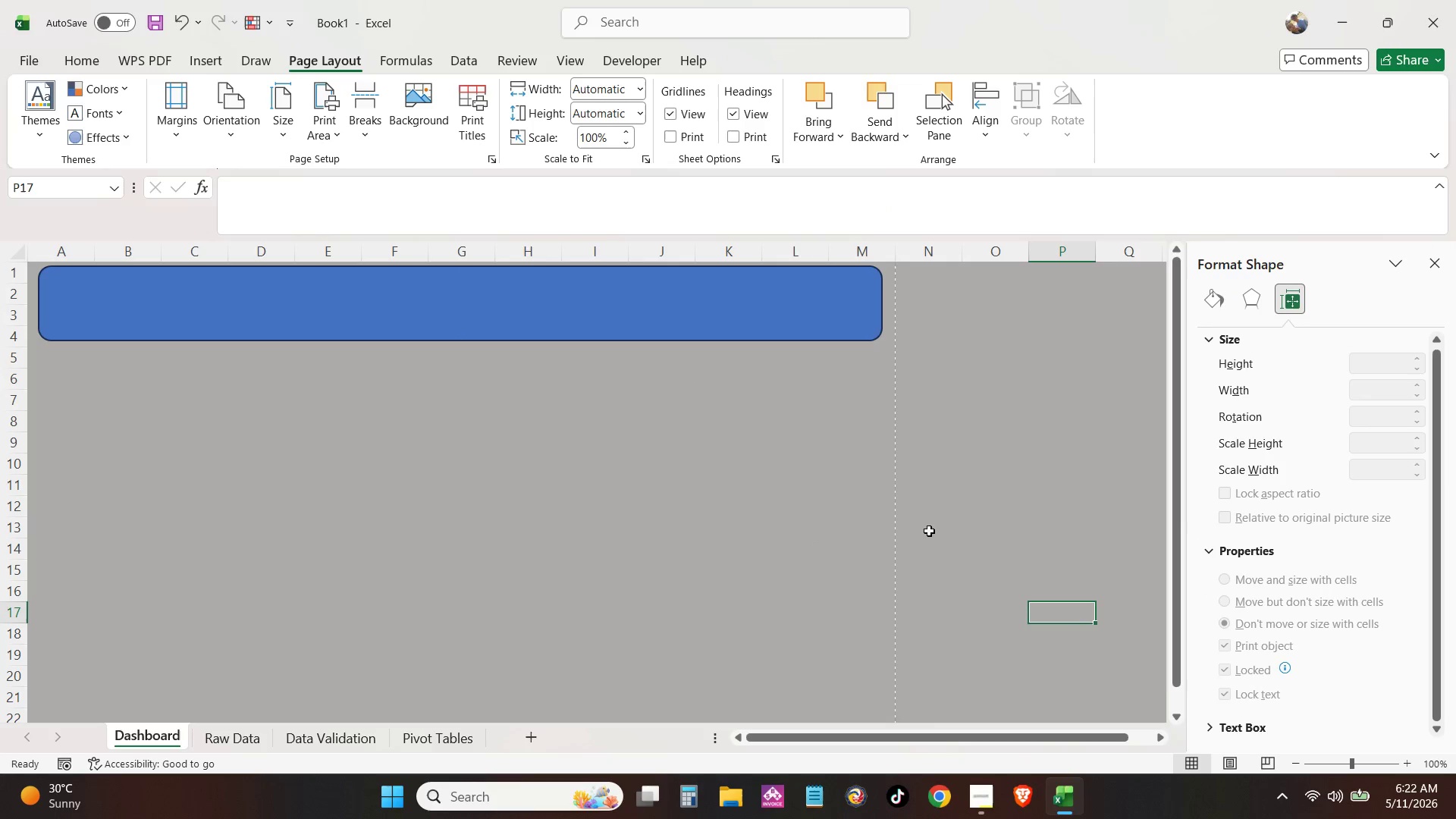 
triple_click([839, 490])
 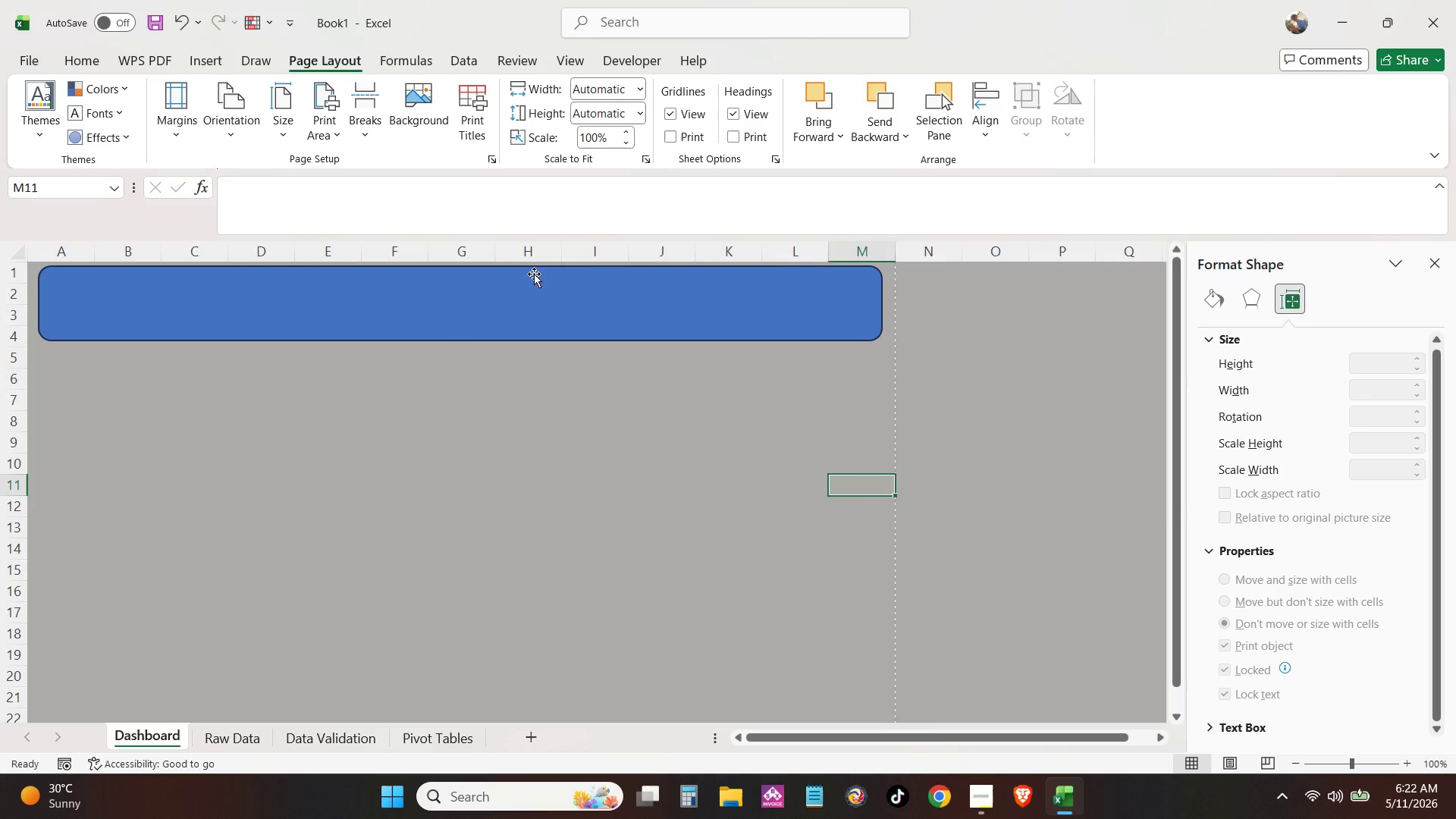 
left_click([509, 289])
 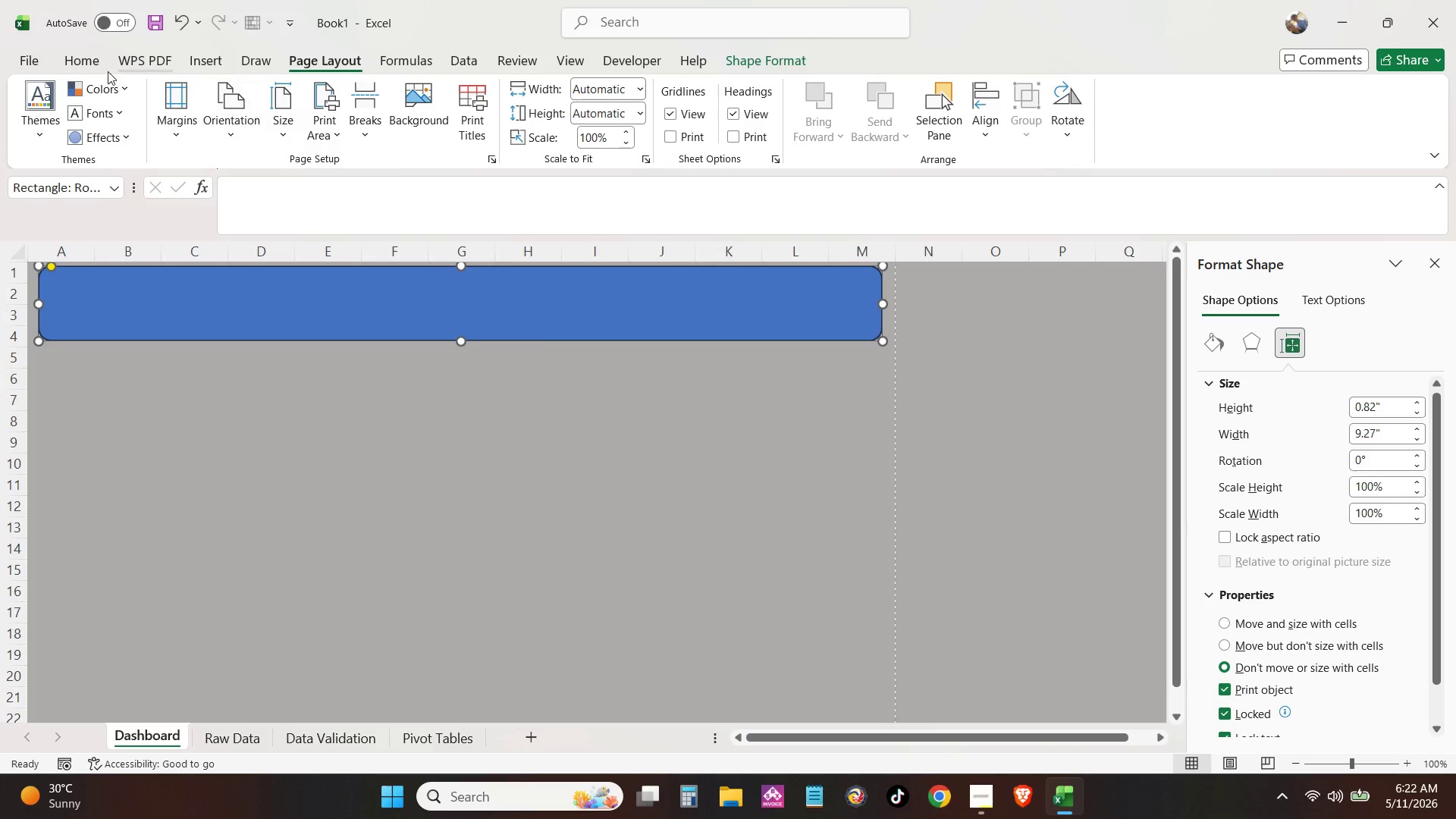 
left_click([83, 55])
 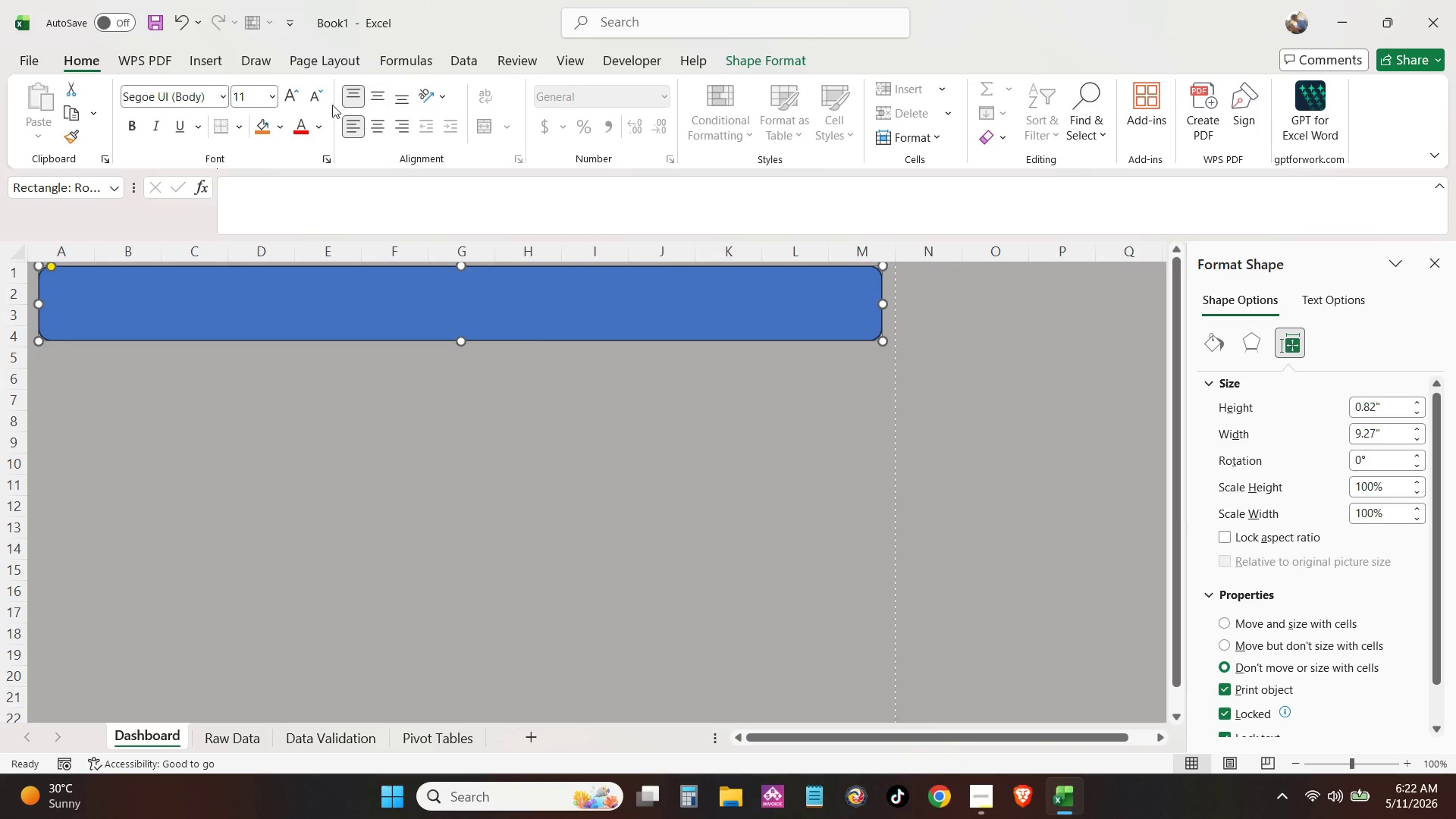 
left_click([281, 126])
 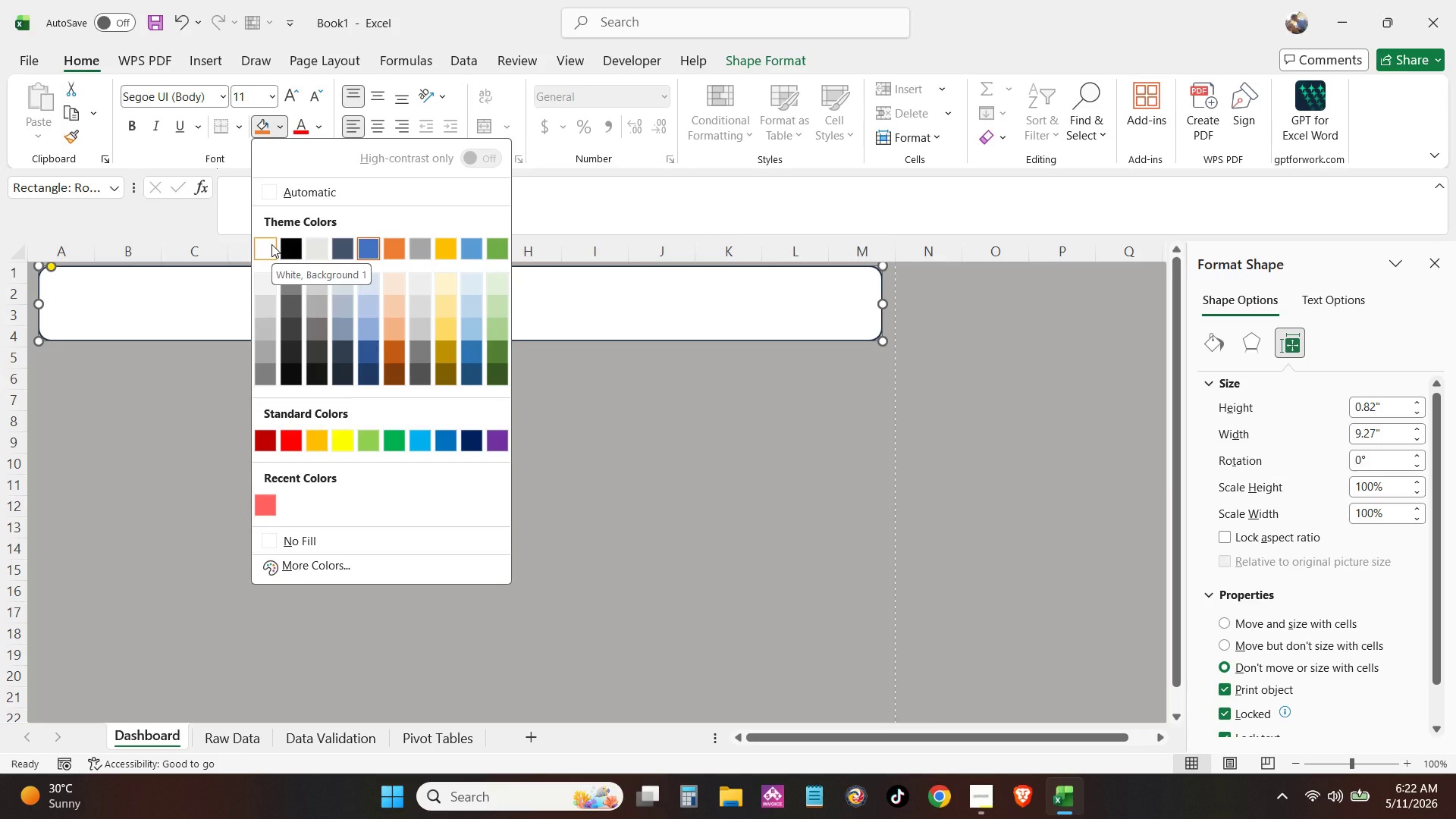 
left_click([765, 66])
 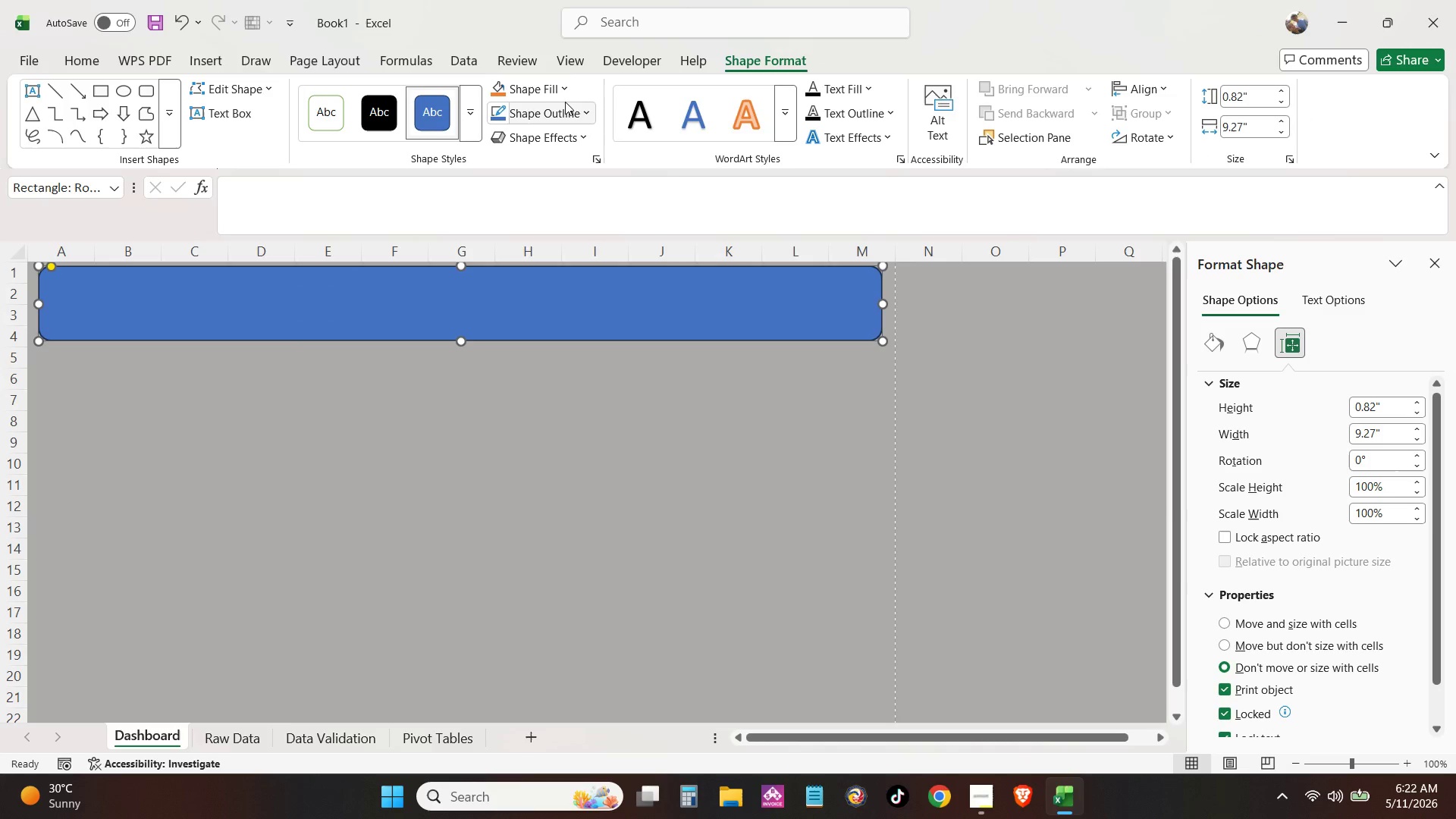 
left_click([559, 93])
 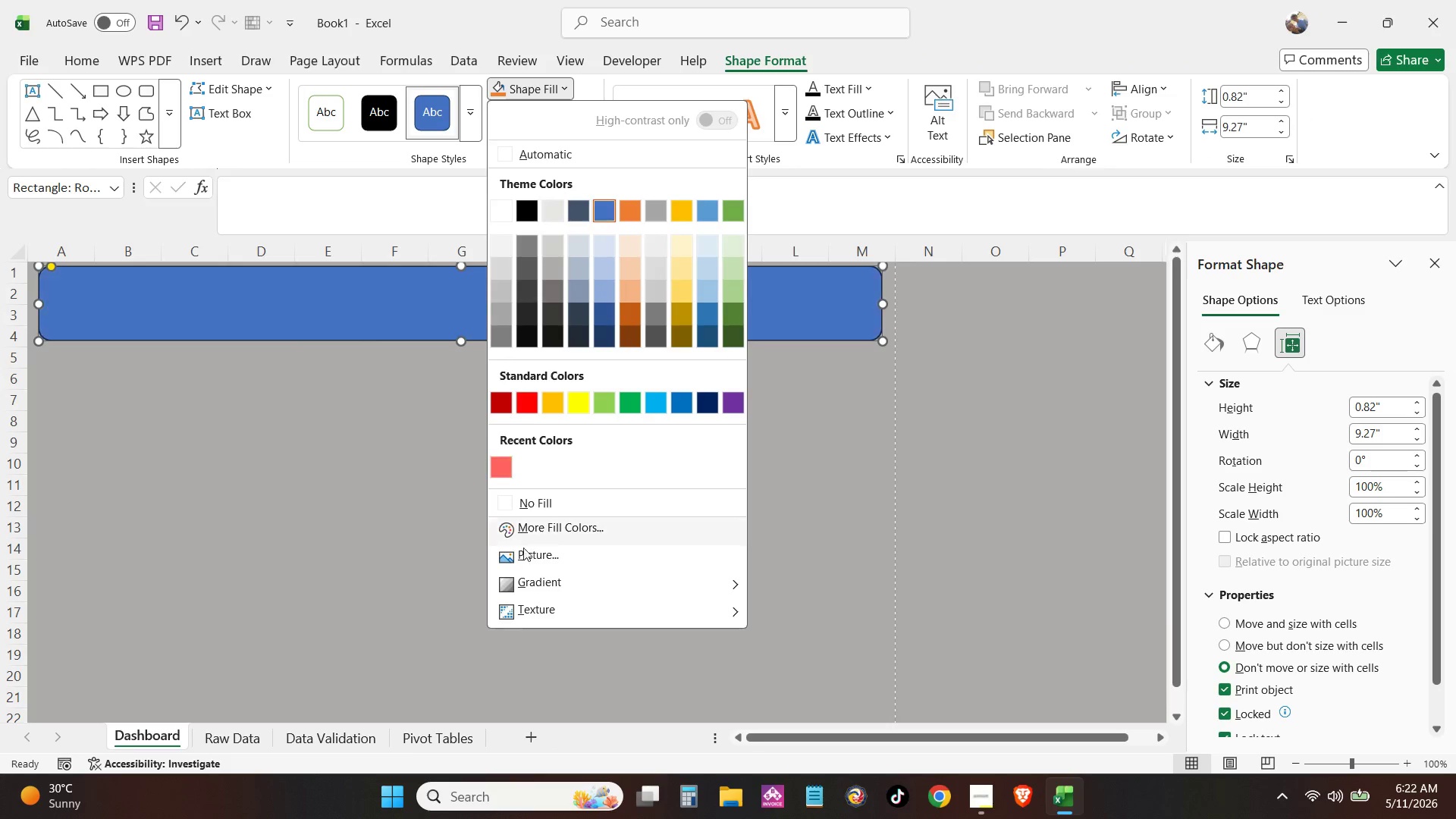 
mouse_move([497, 494])
 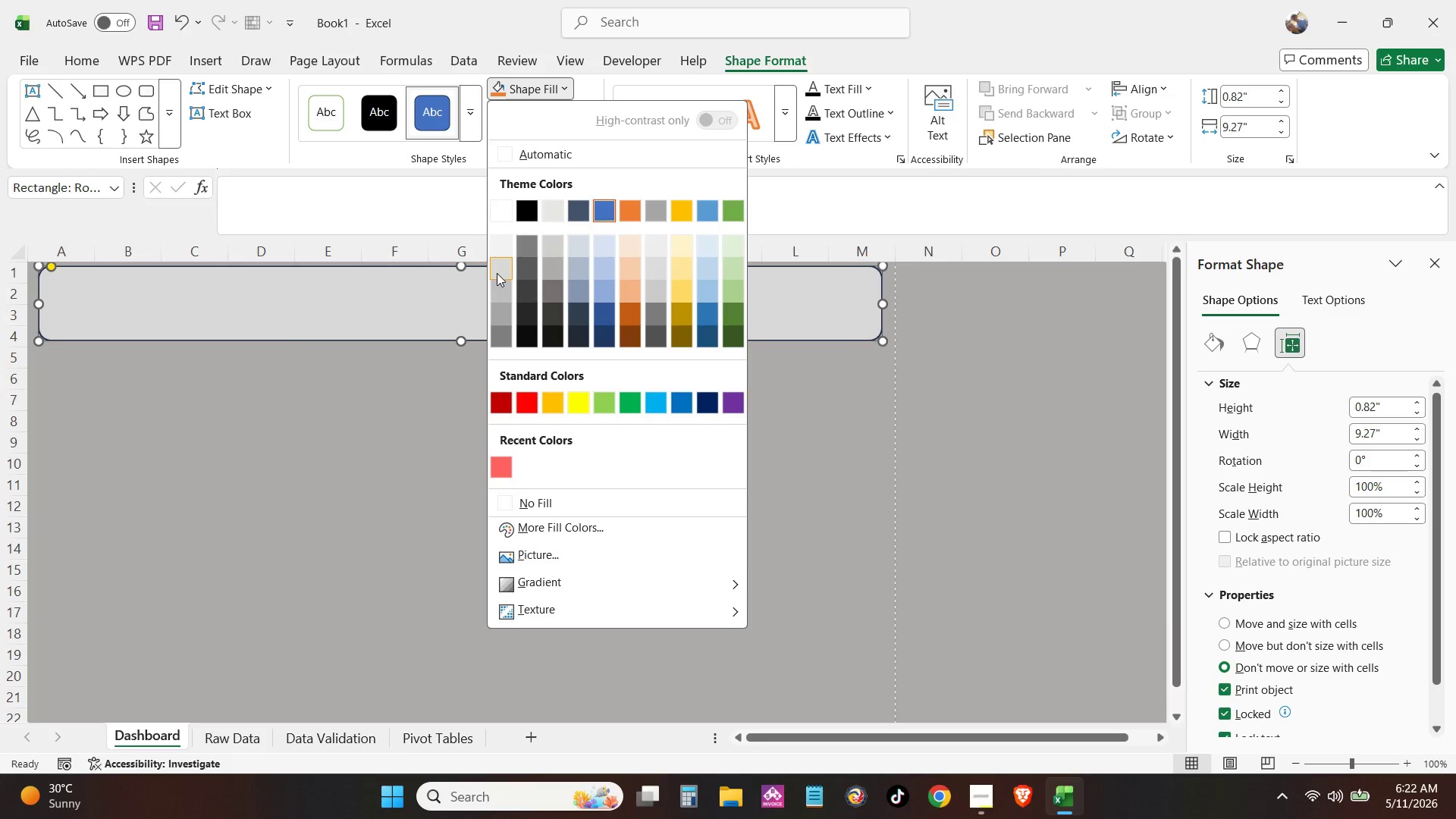 
left_click([497, 273])
 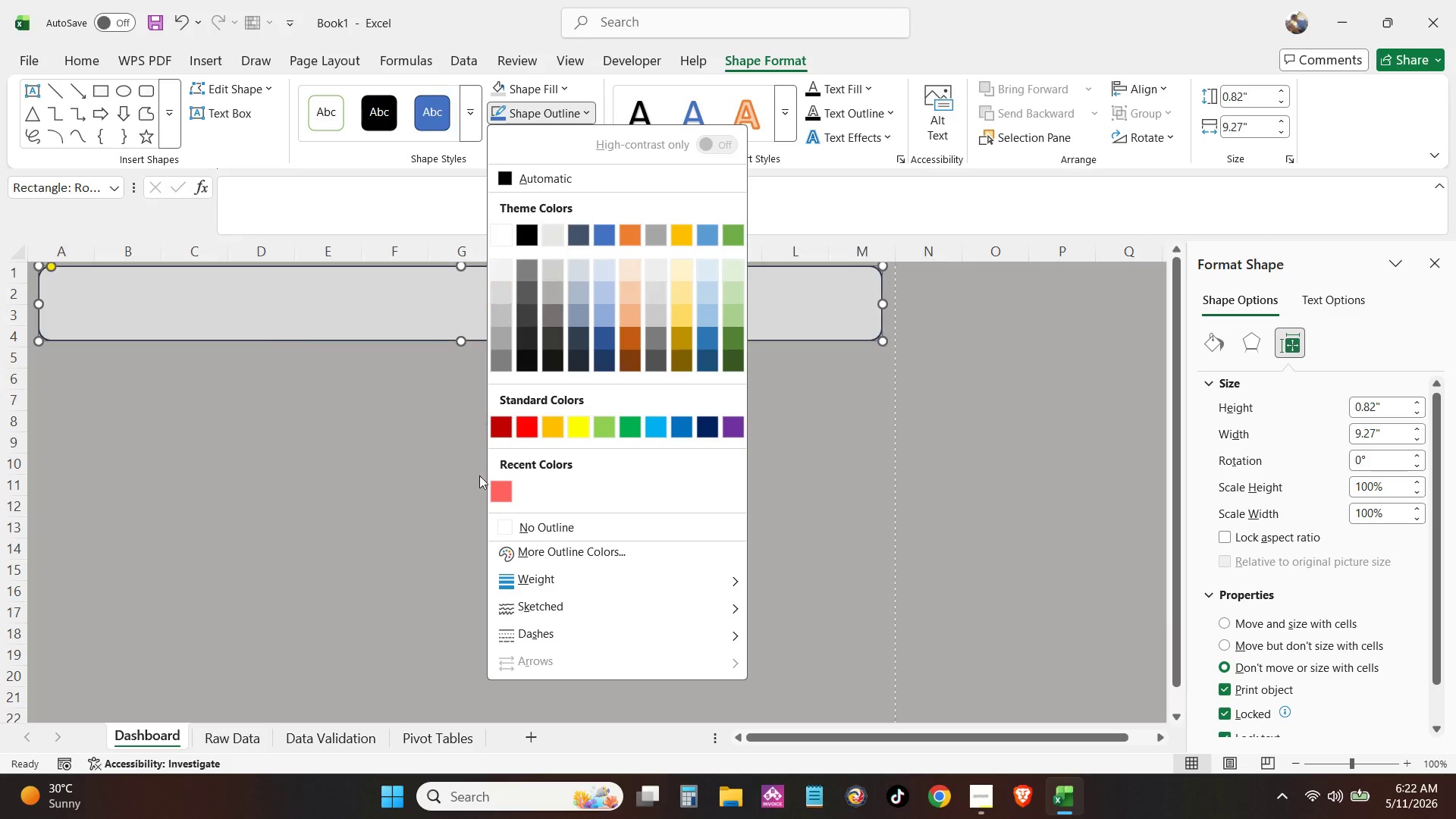 
left_click([502, 520])
 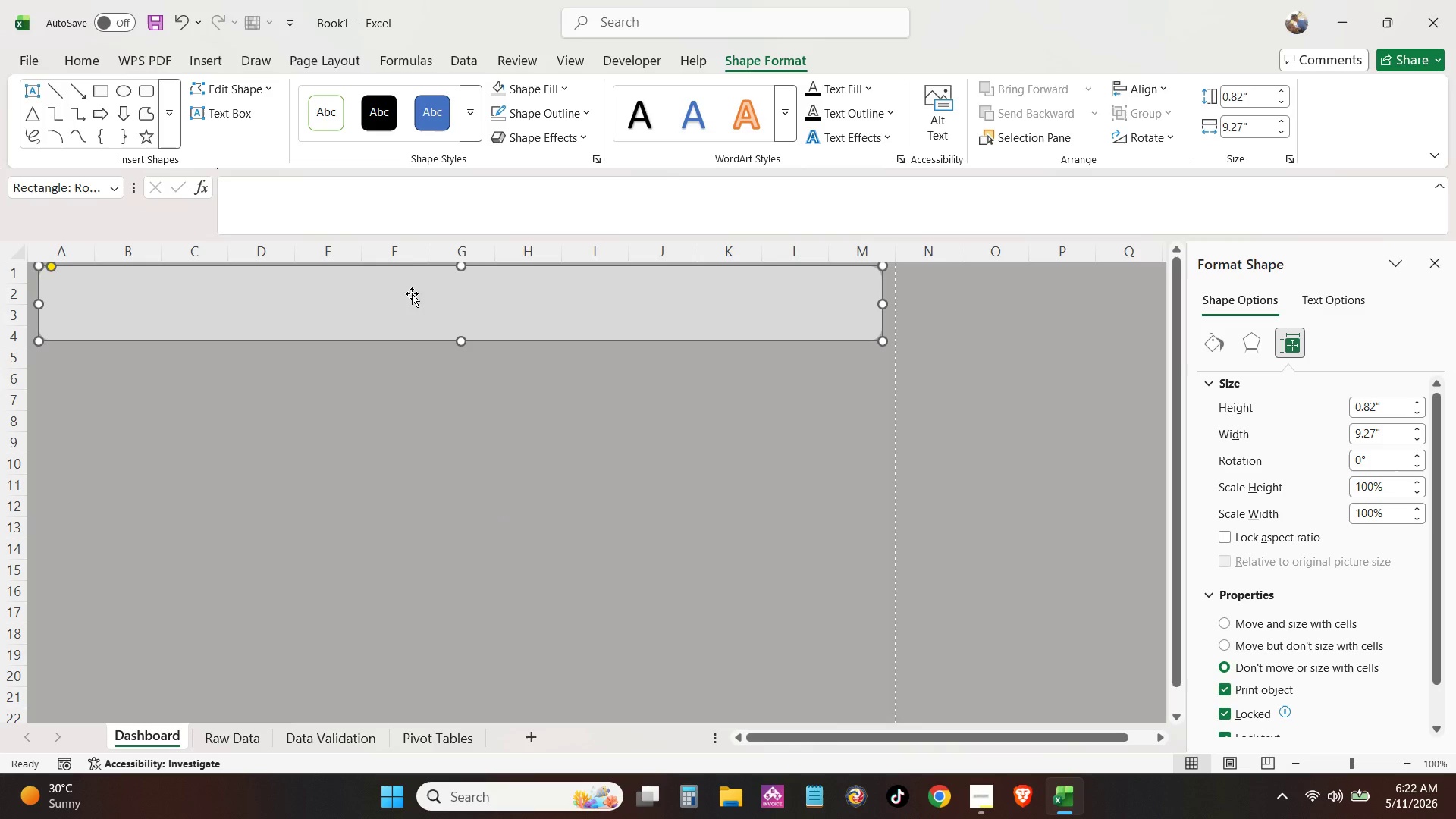 
double_click([412, 293])
 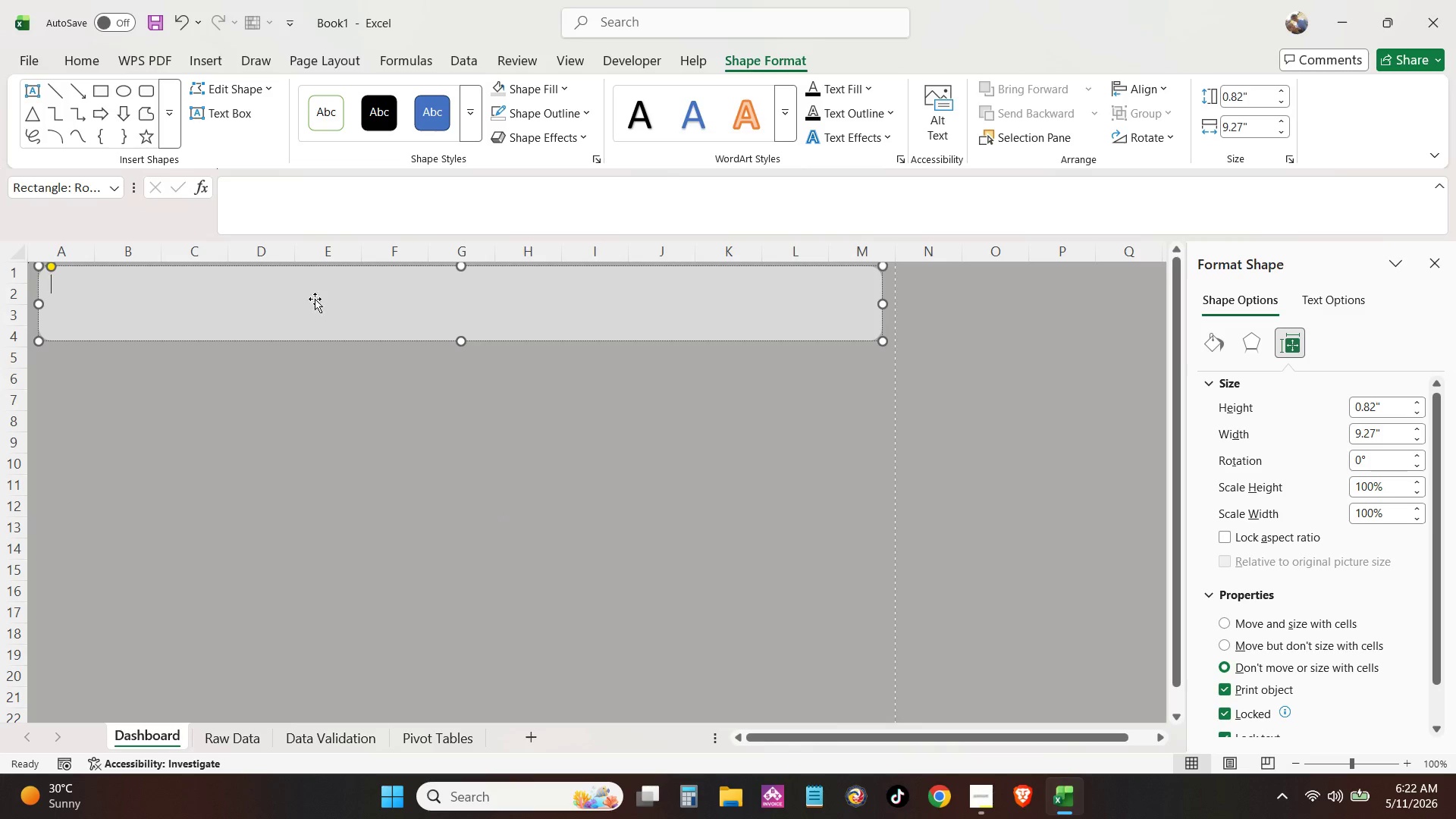 
left_click([980, 783])